 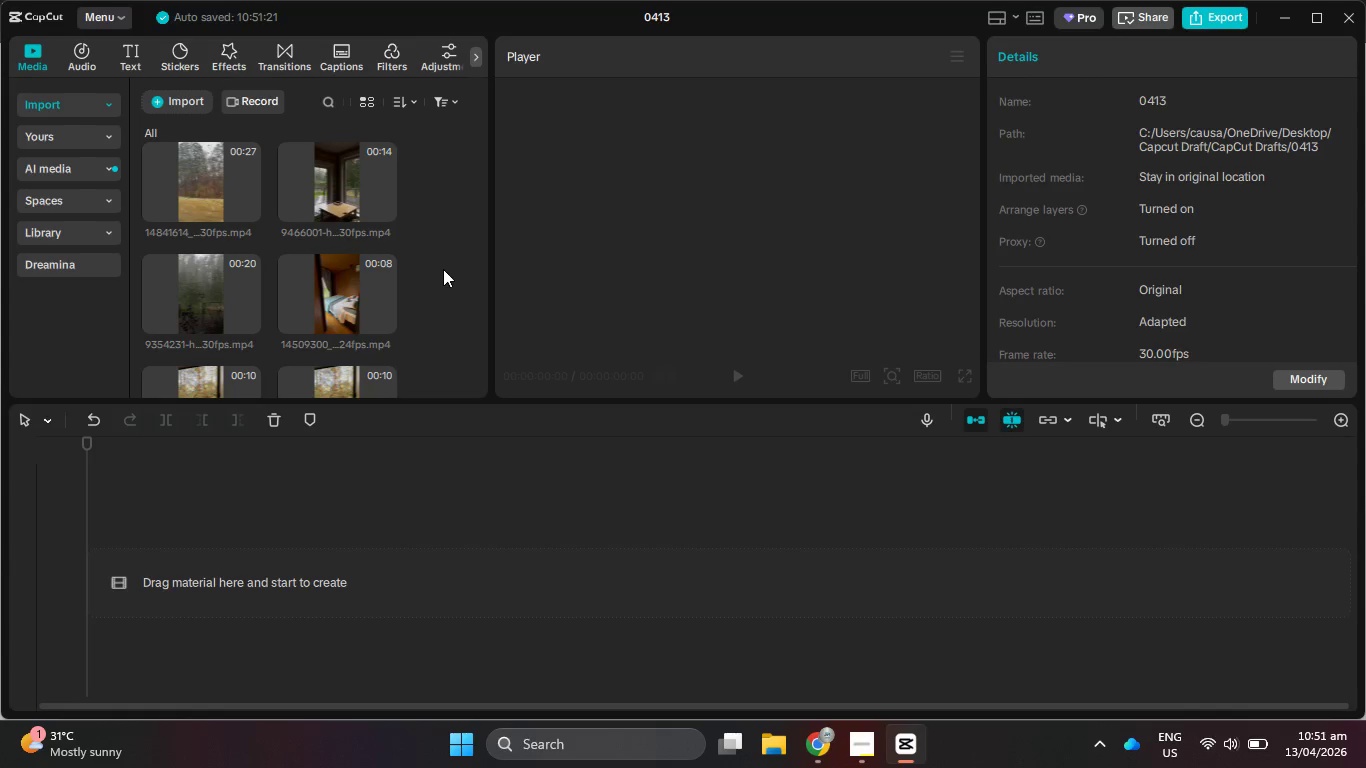 
scroll: coordinate [437, 286], scroll_direction: down, amount: 2.0
 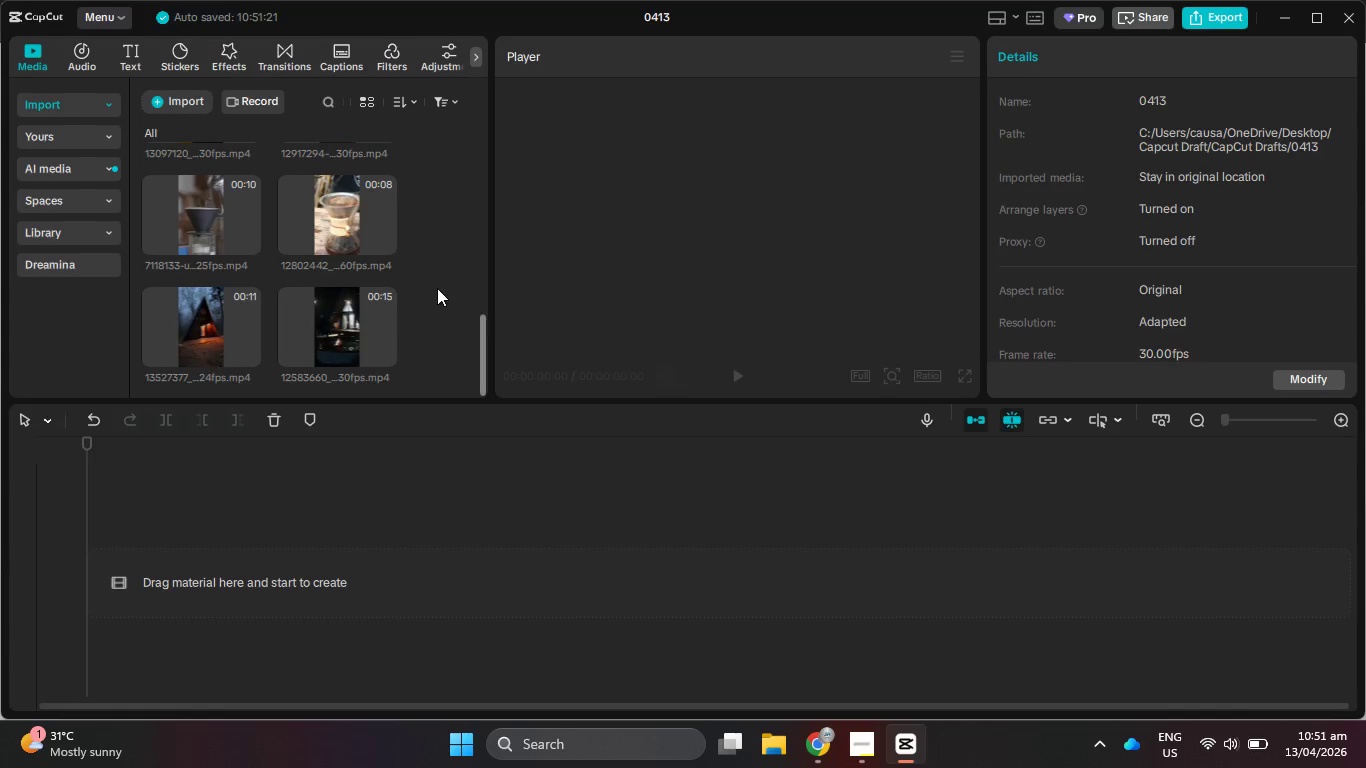 
left_click_drag(start_coordinate=[333, 324], to_coordinate=[332, 346])
 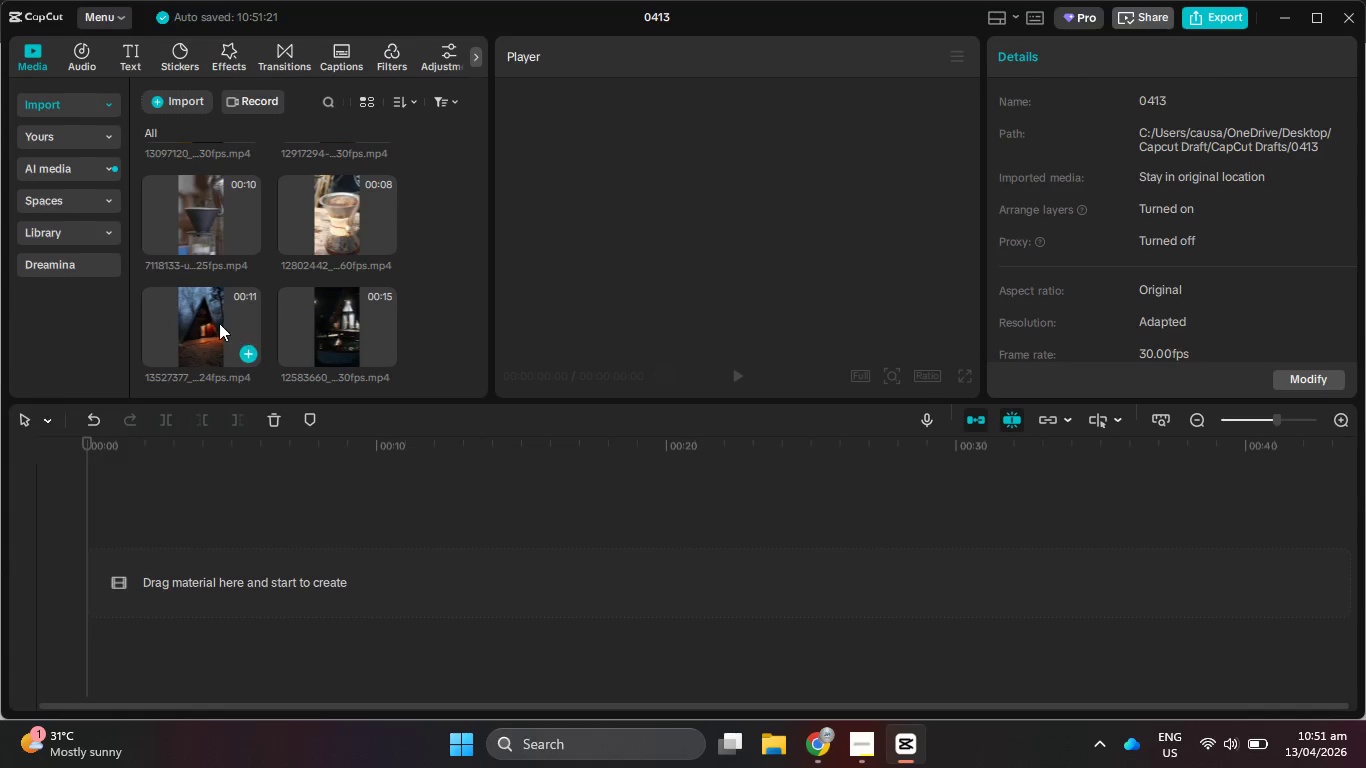 
left_click_drag(start_coordinate=[219, 323], to_coordinate=[166, 562])
 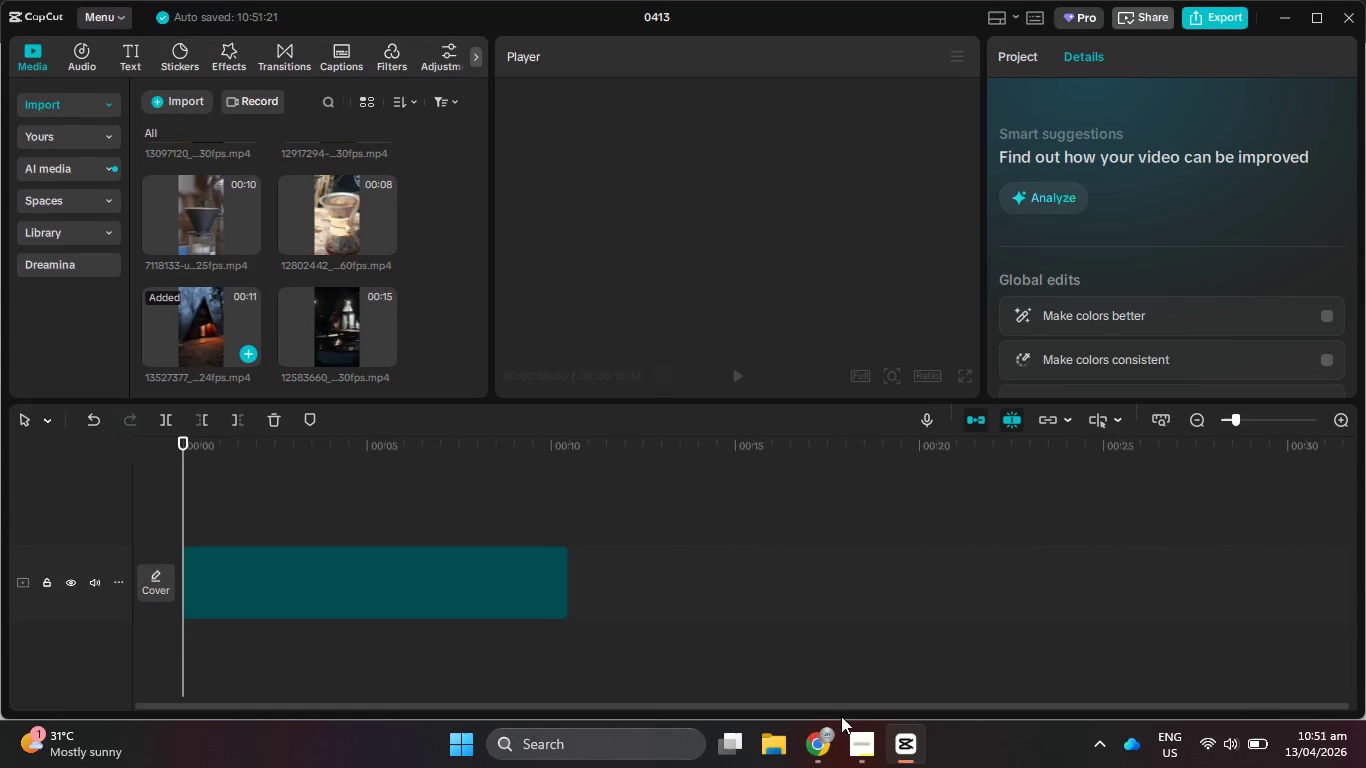 
left_click([878, 743])